 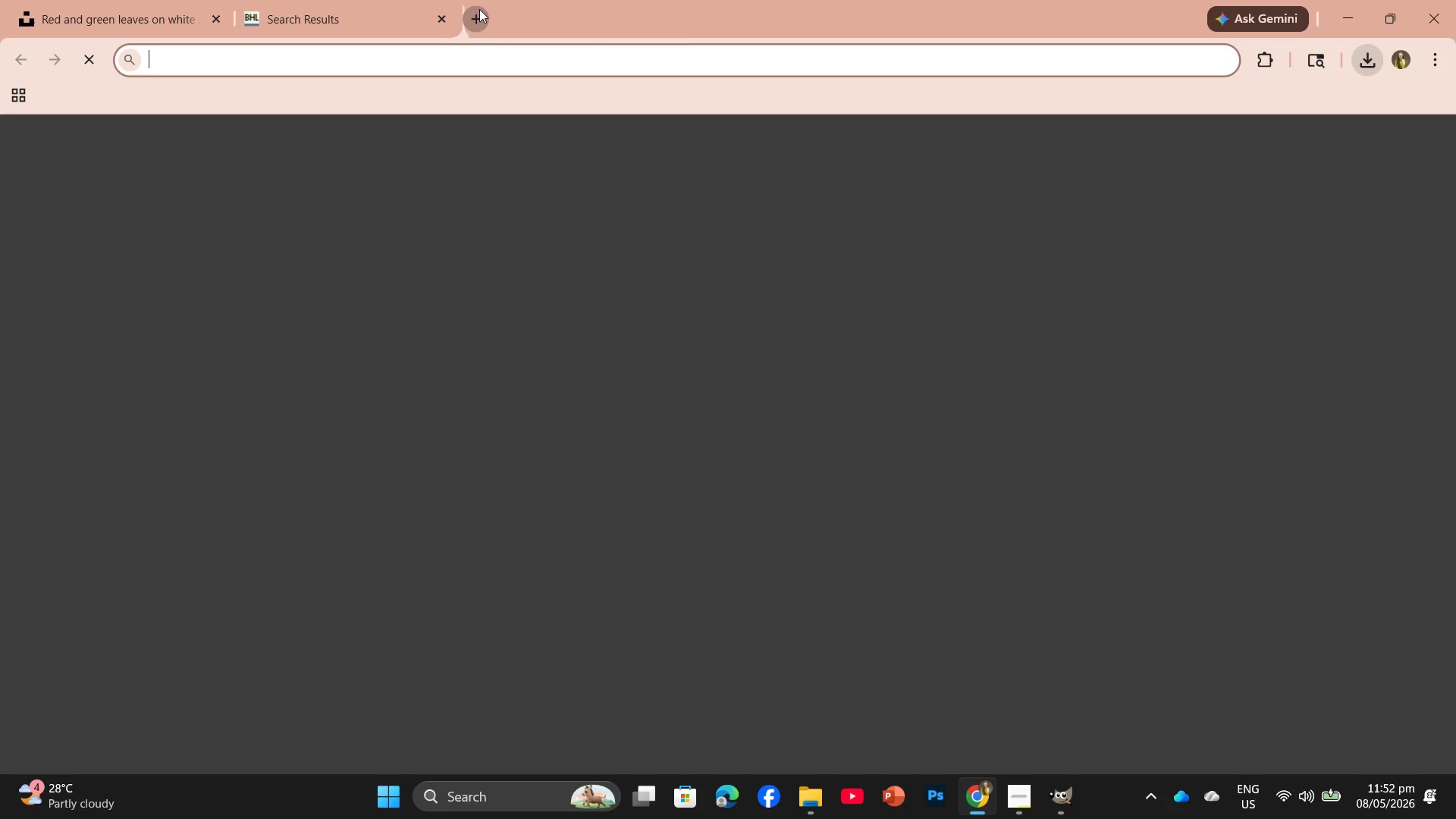 
left_click([886, 411])
 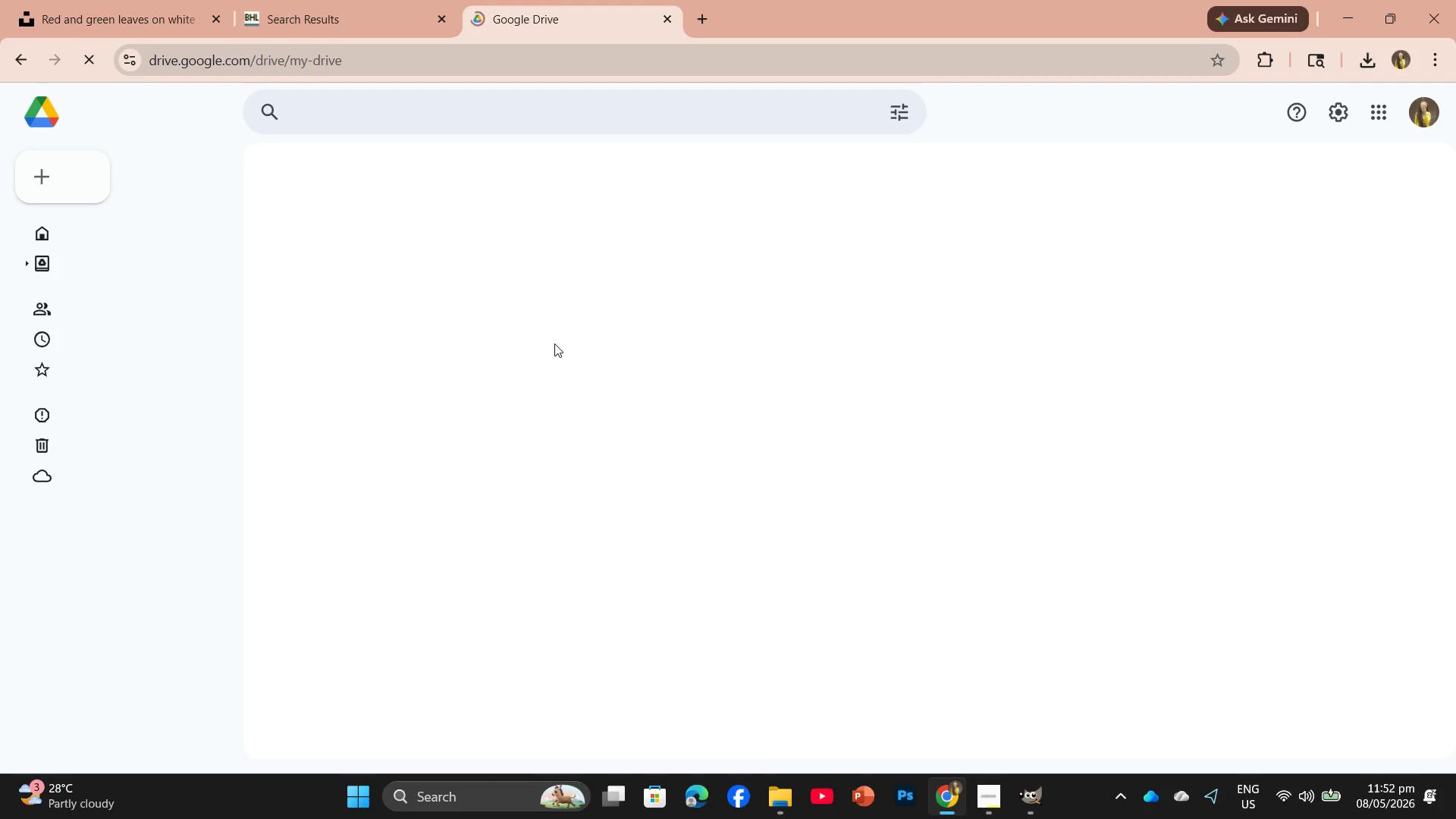 
scroll: coordinate [438, 476], scroll_direction: down, amount: 7.0
 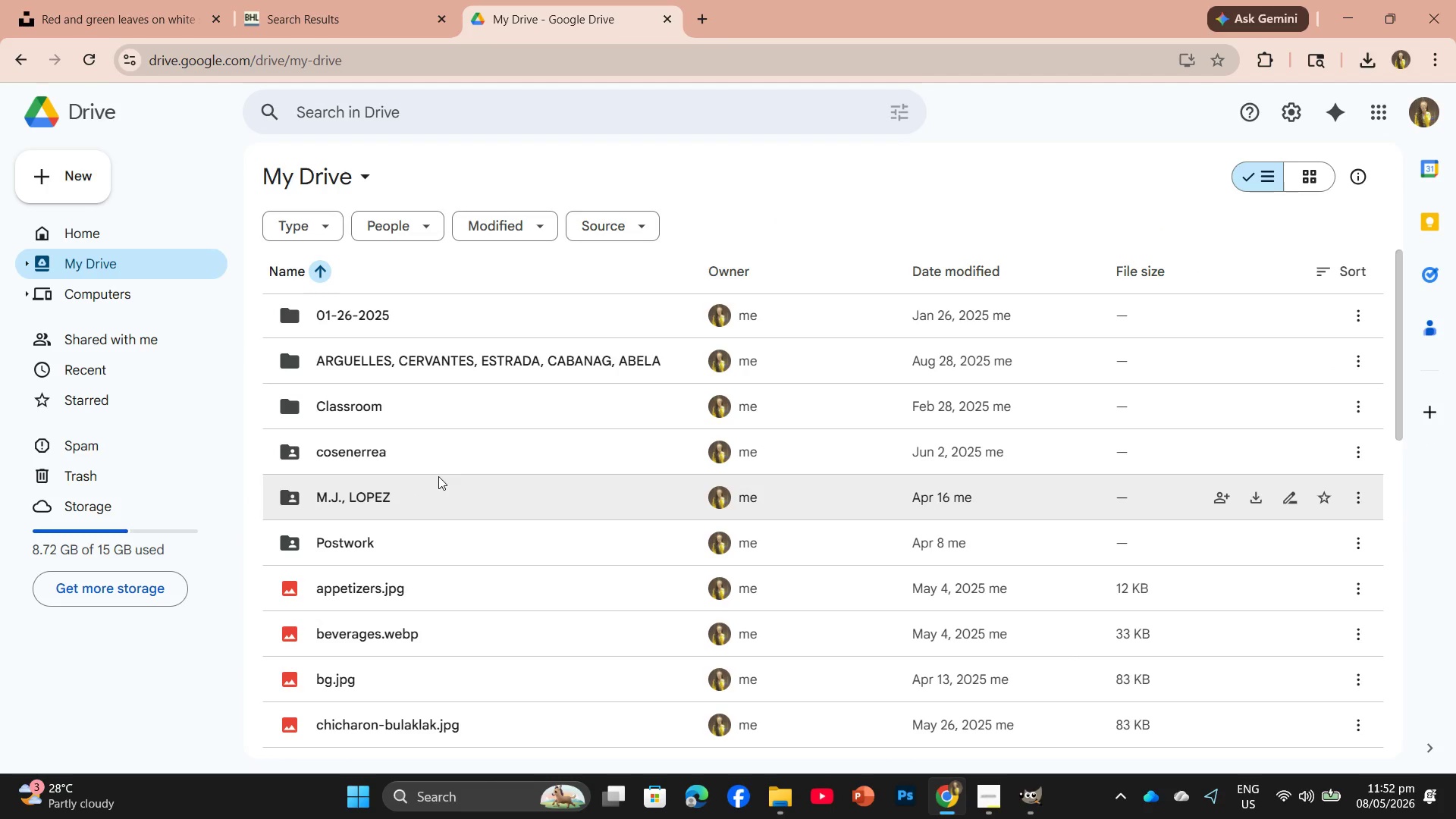 
scroll: coordinate [438, 468], scroll_direction: up, amount: 2.0
 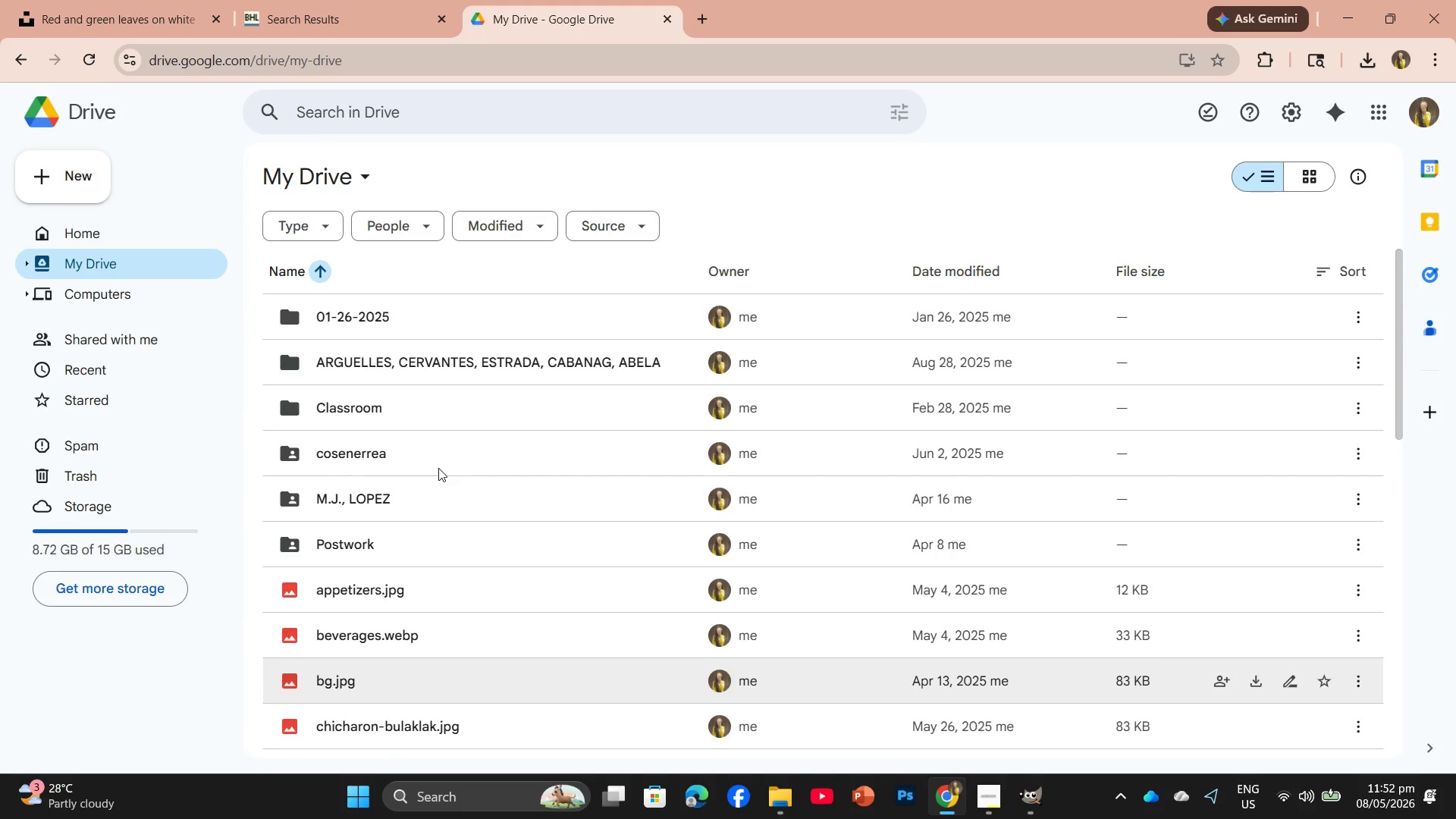 
double_click([375, 532])
 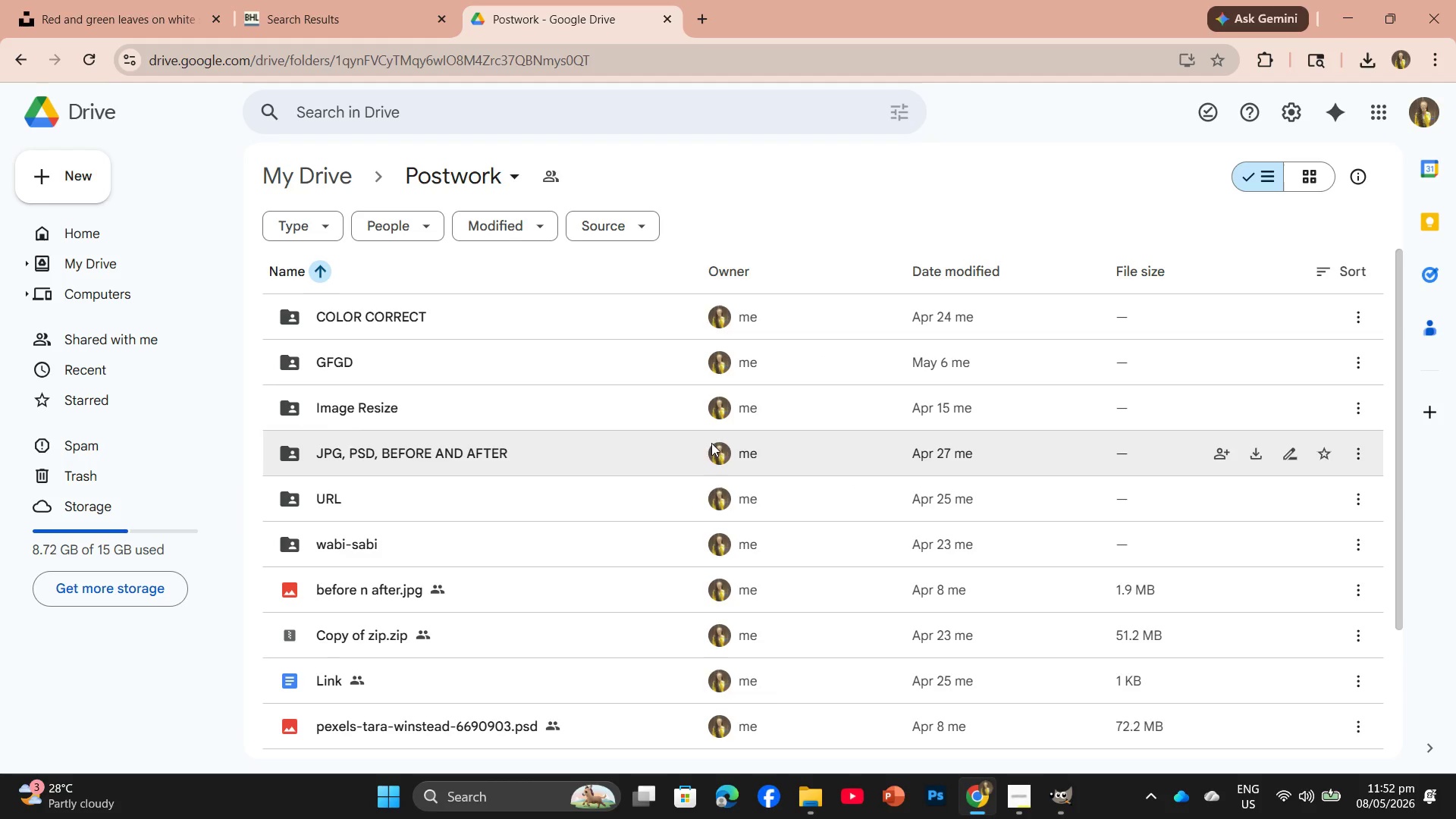 
scroll: coordinate [706, 555], scroll_direction: down, amount: 2.0
 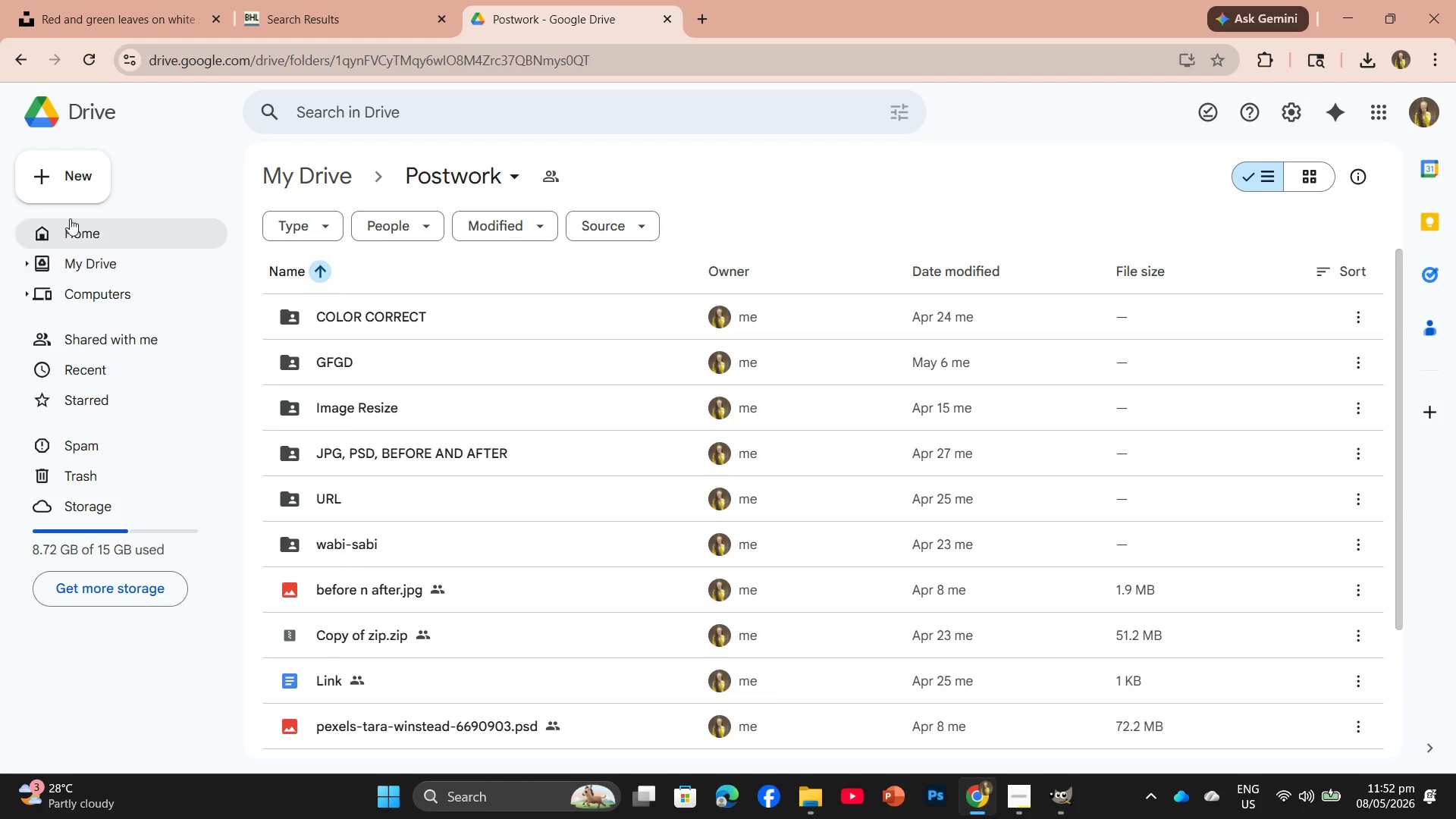 
left_click([72, 187])
 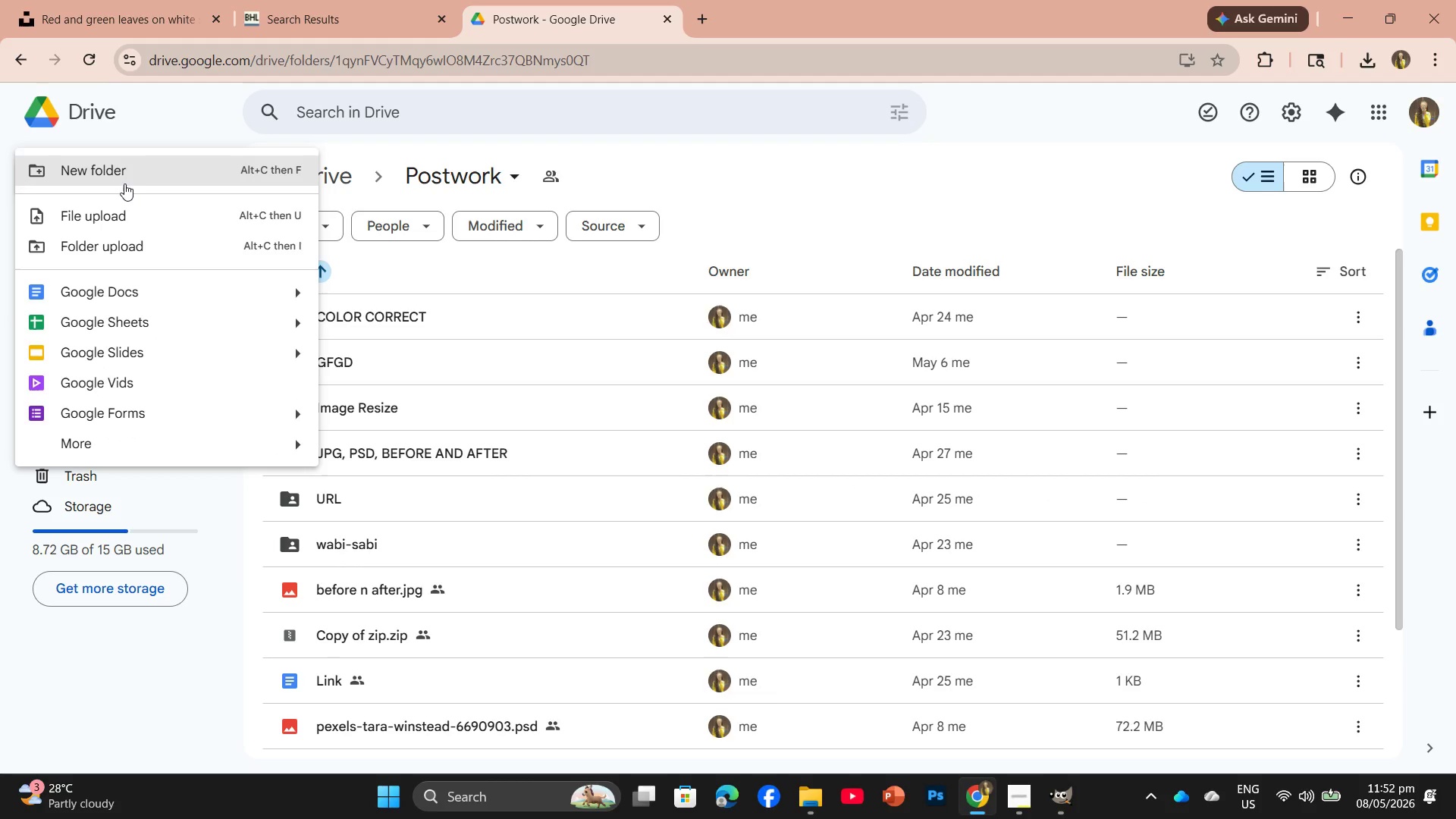 
left_click([126, 177])
 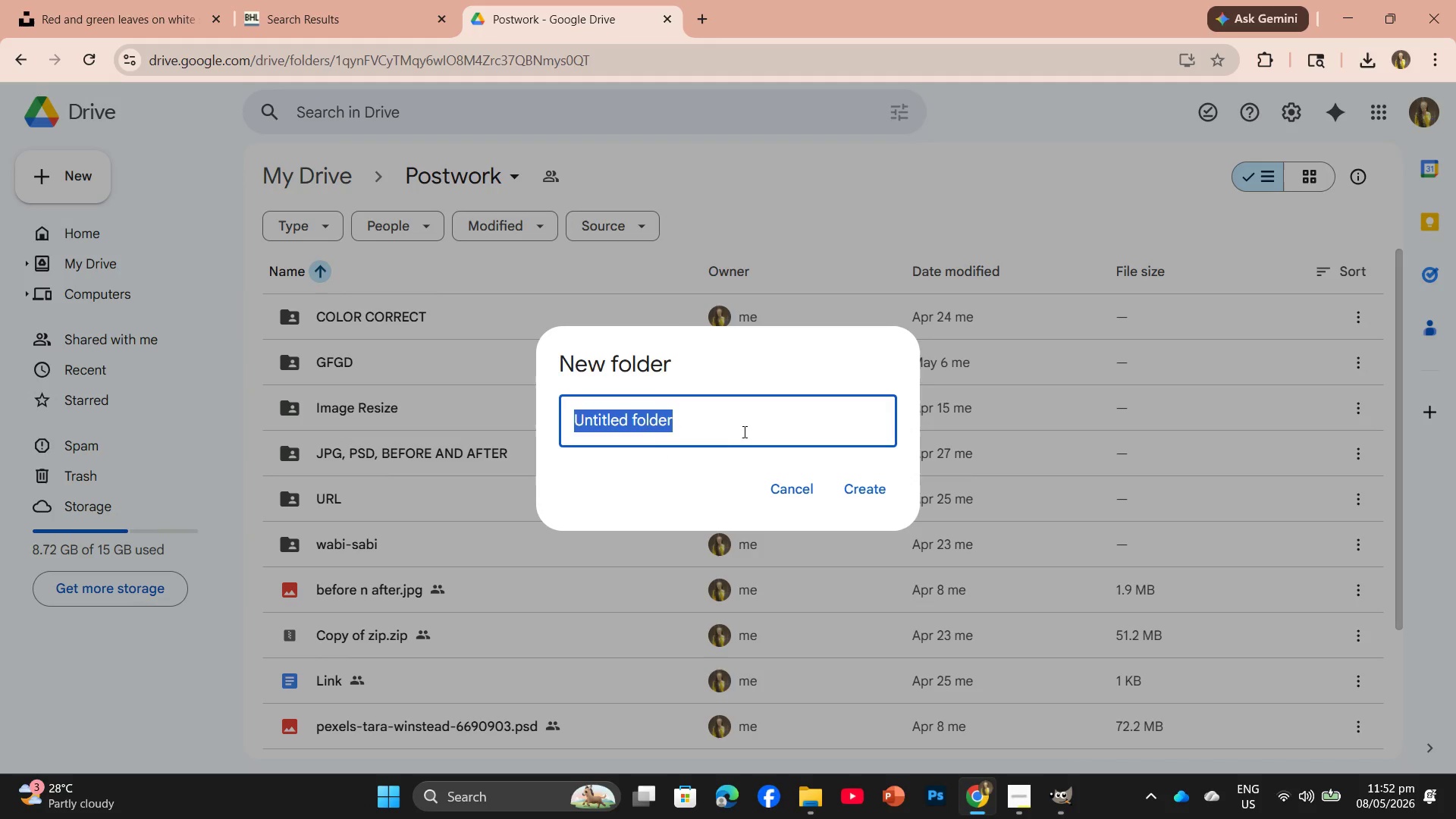 
wait(8.66)
 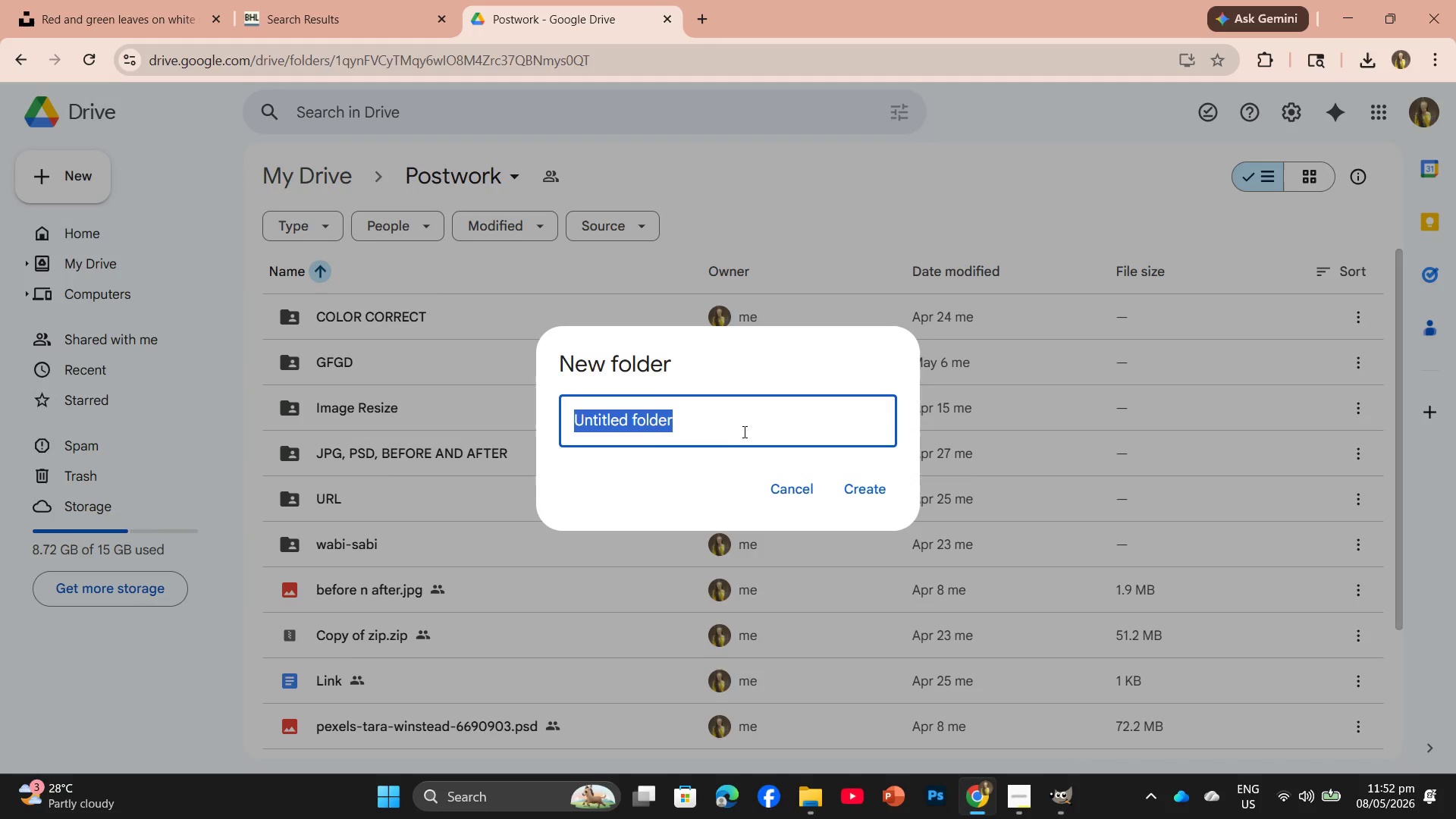 
left_click([1001, 806])